 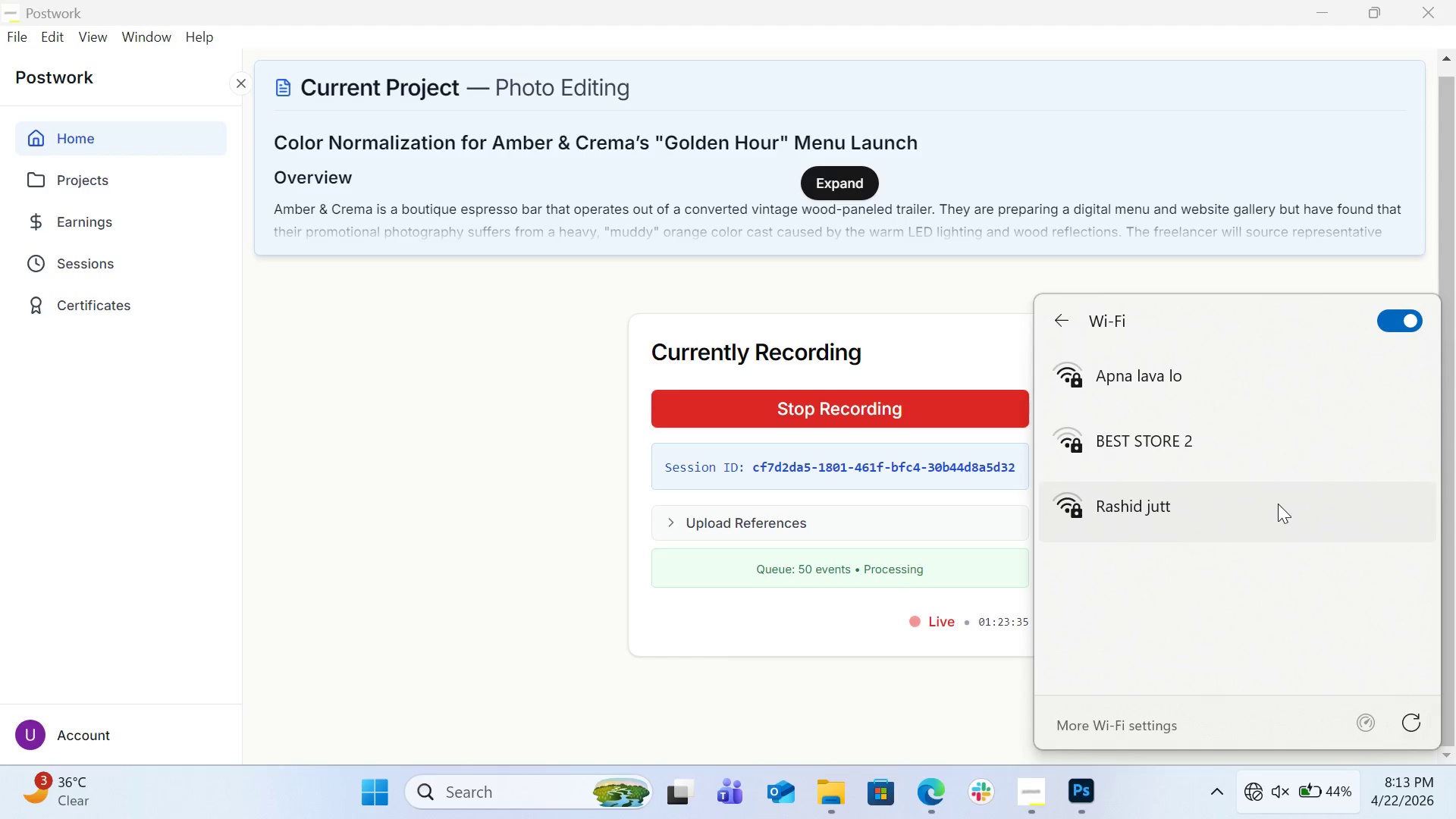 
left_click([1408, 723])
 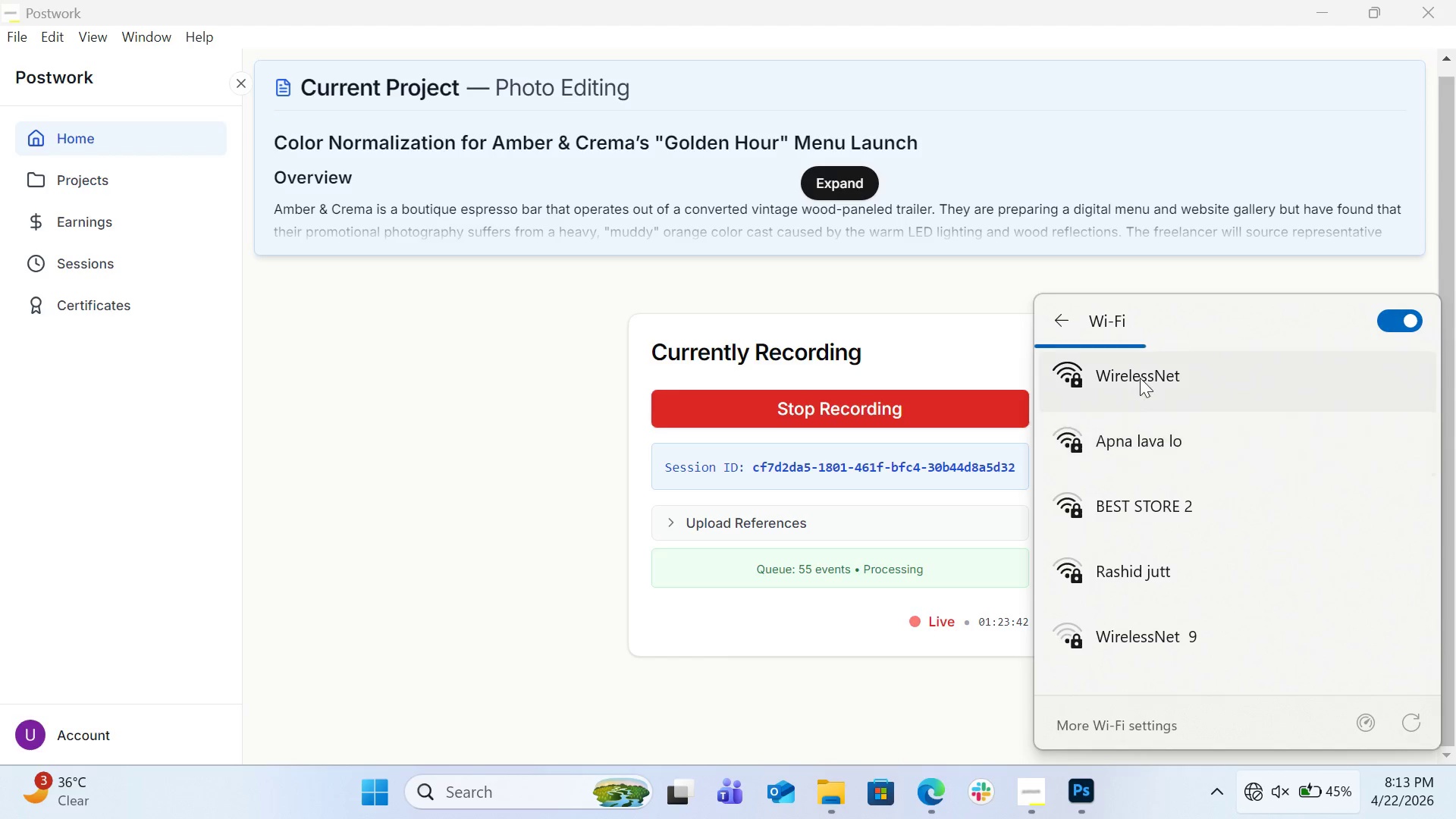 
left_click([1138, 376])
 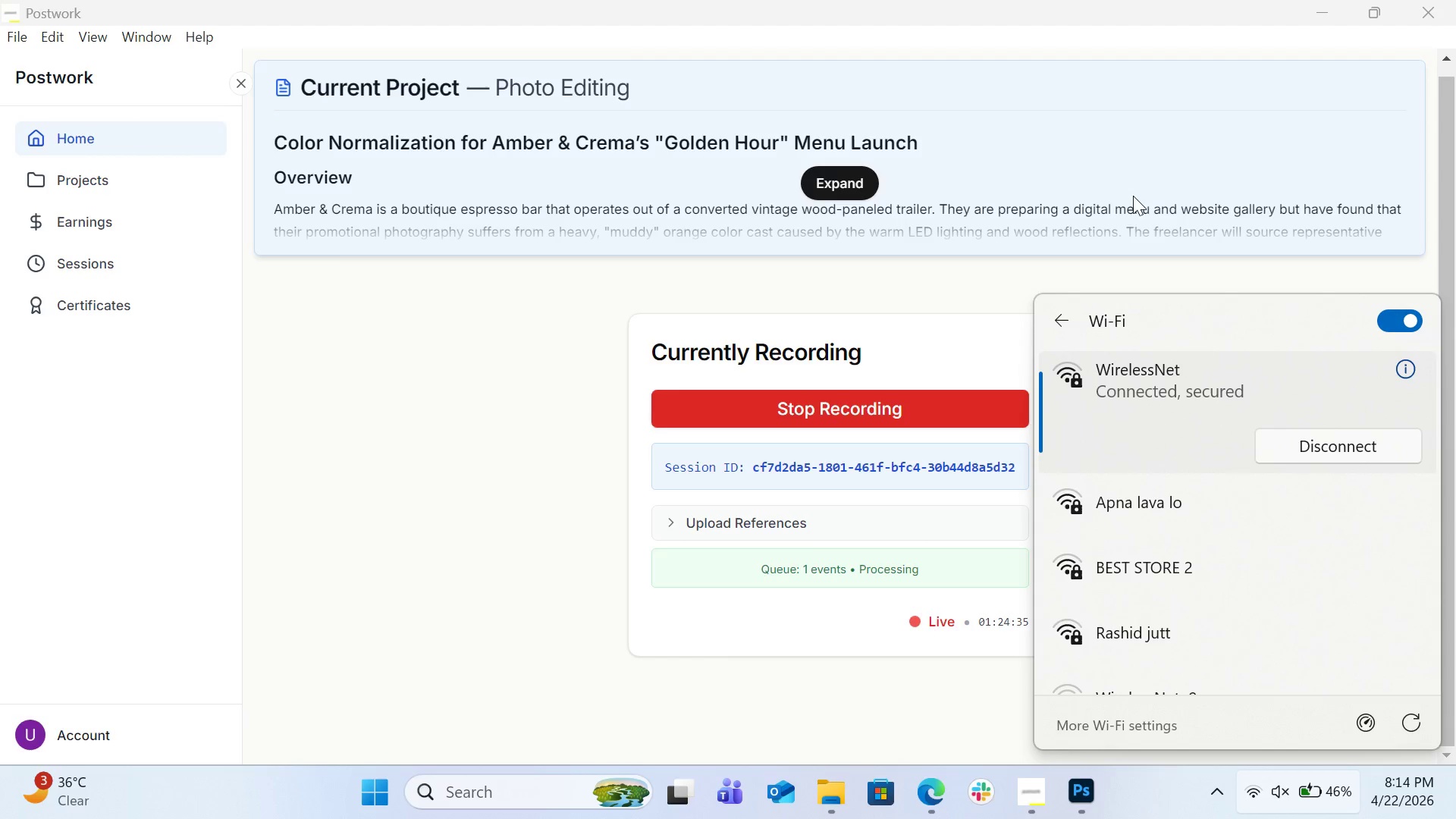 
wait(57.28)
 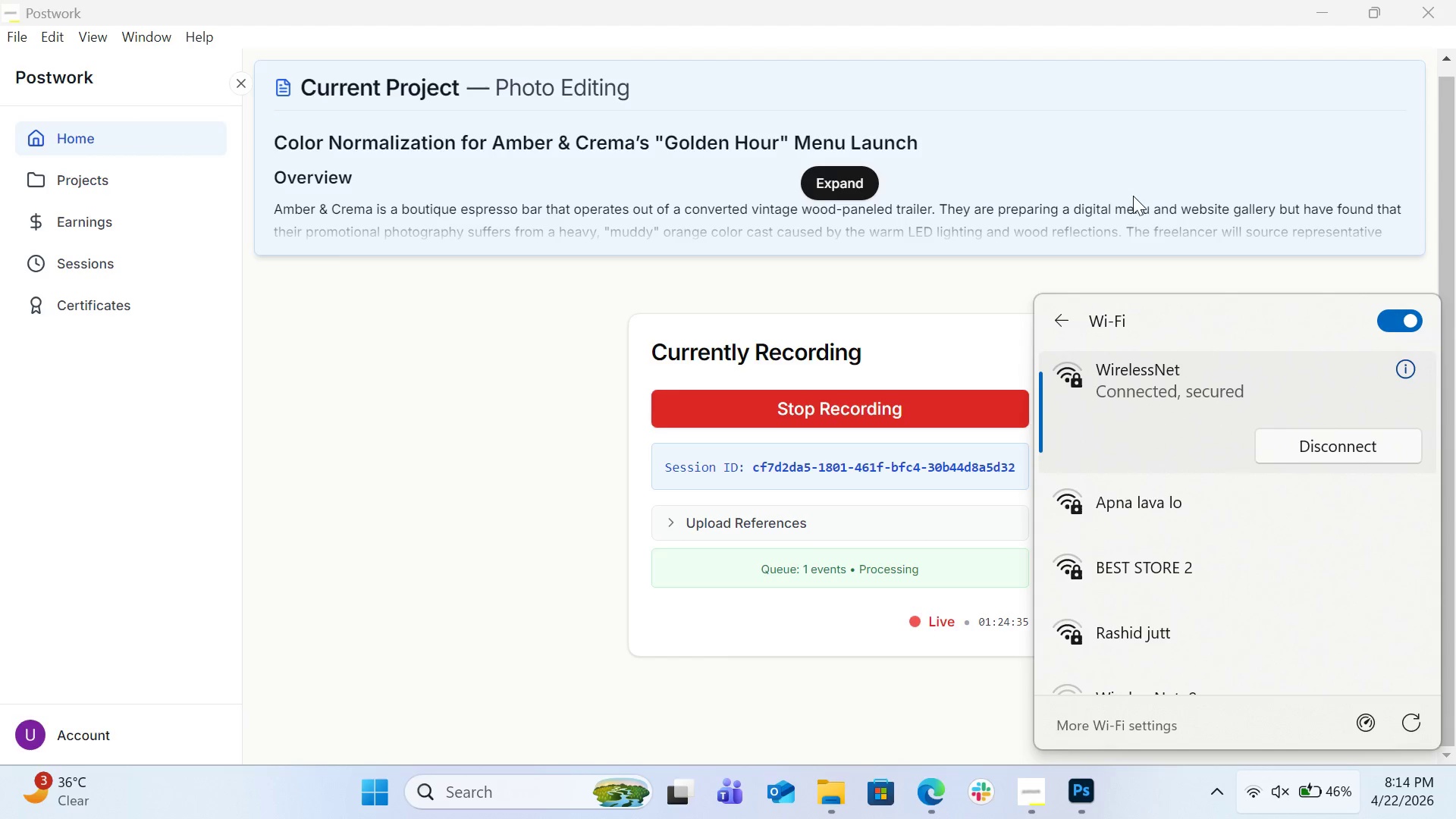 
left_click([937, 793])
 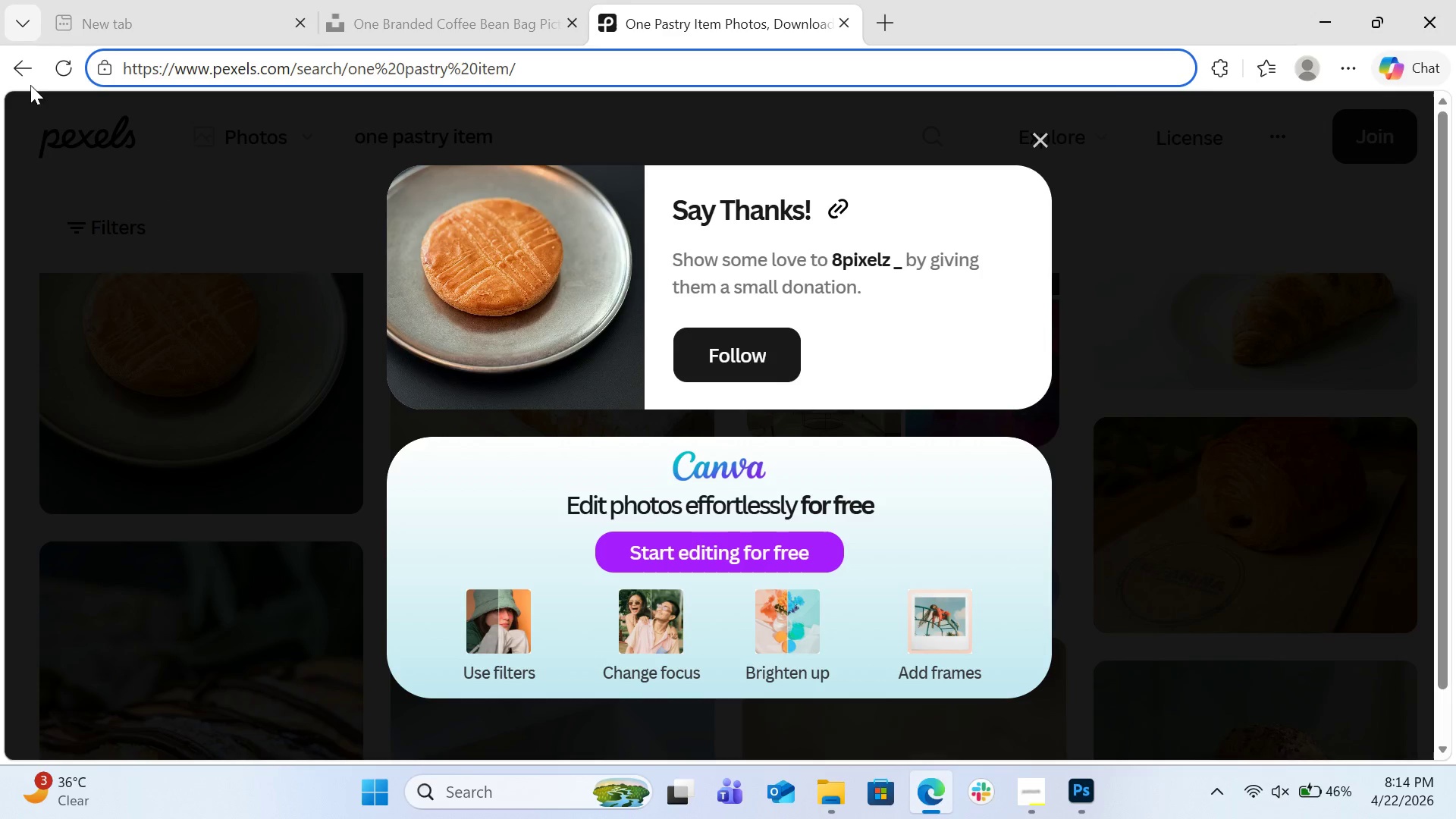 
left_click([66, 68])
 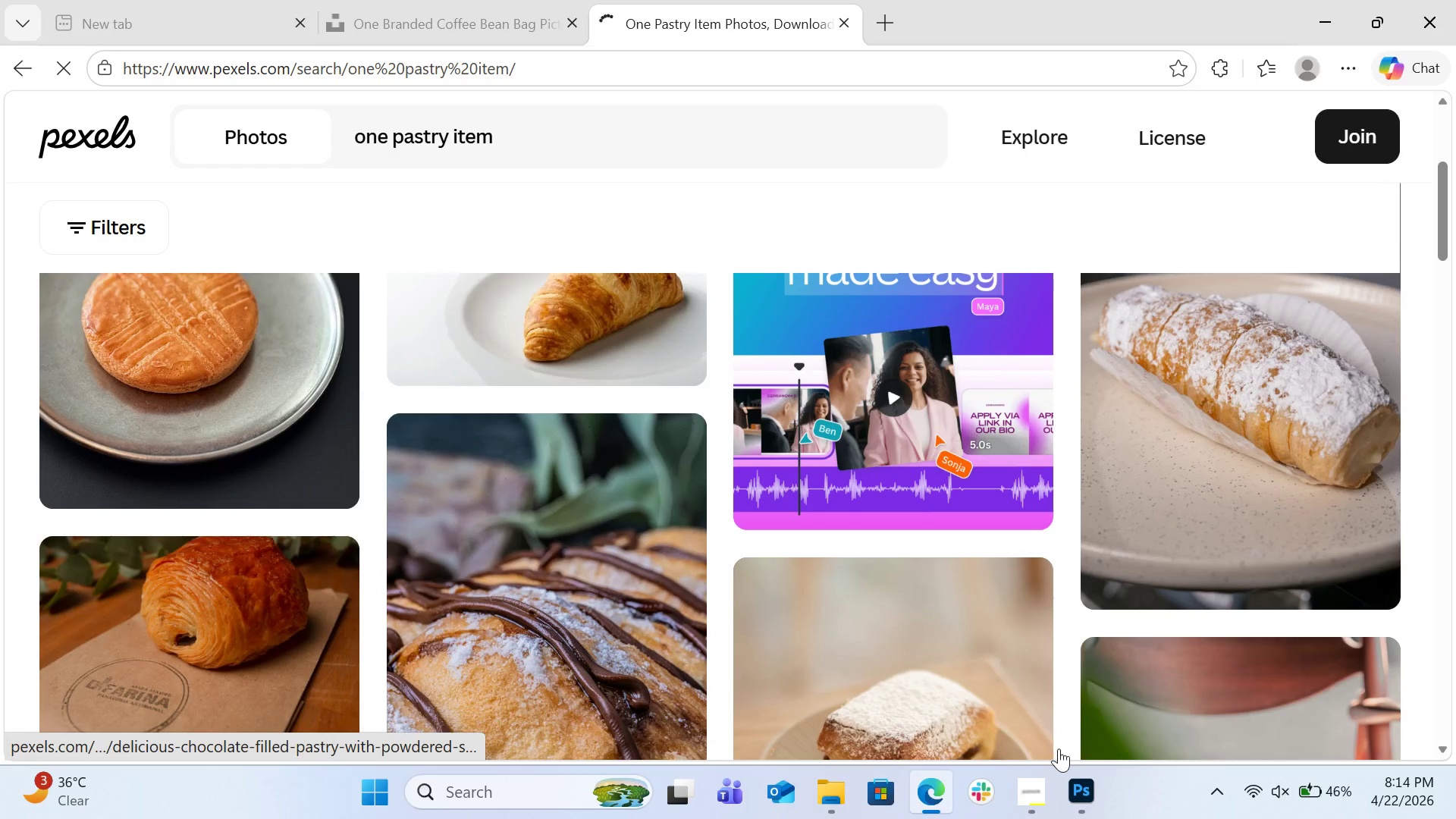 
left_click([1040, 799])